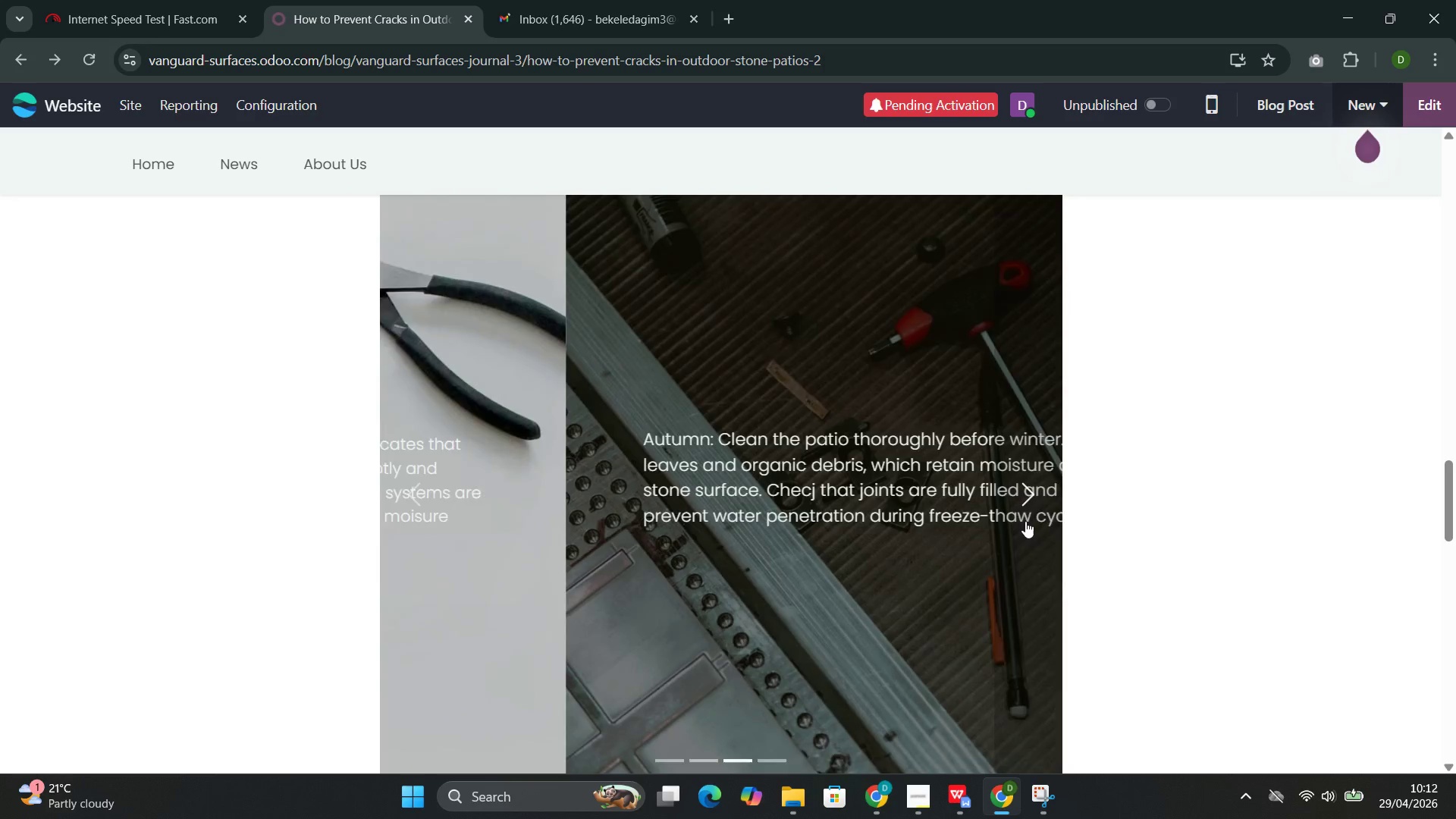 
left_click([1025, 521])
 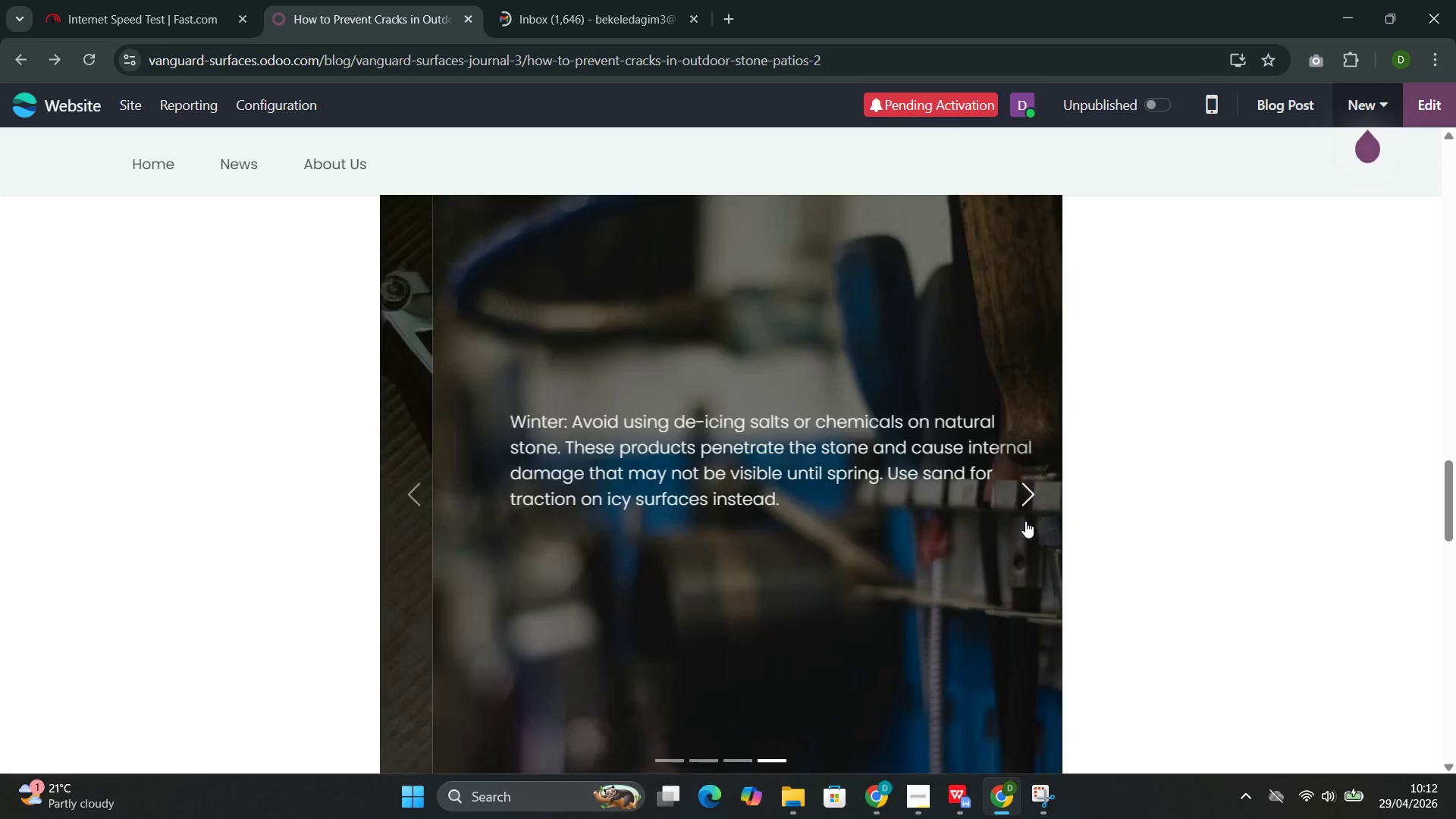 
left_click([1025, 521])
 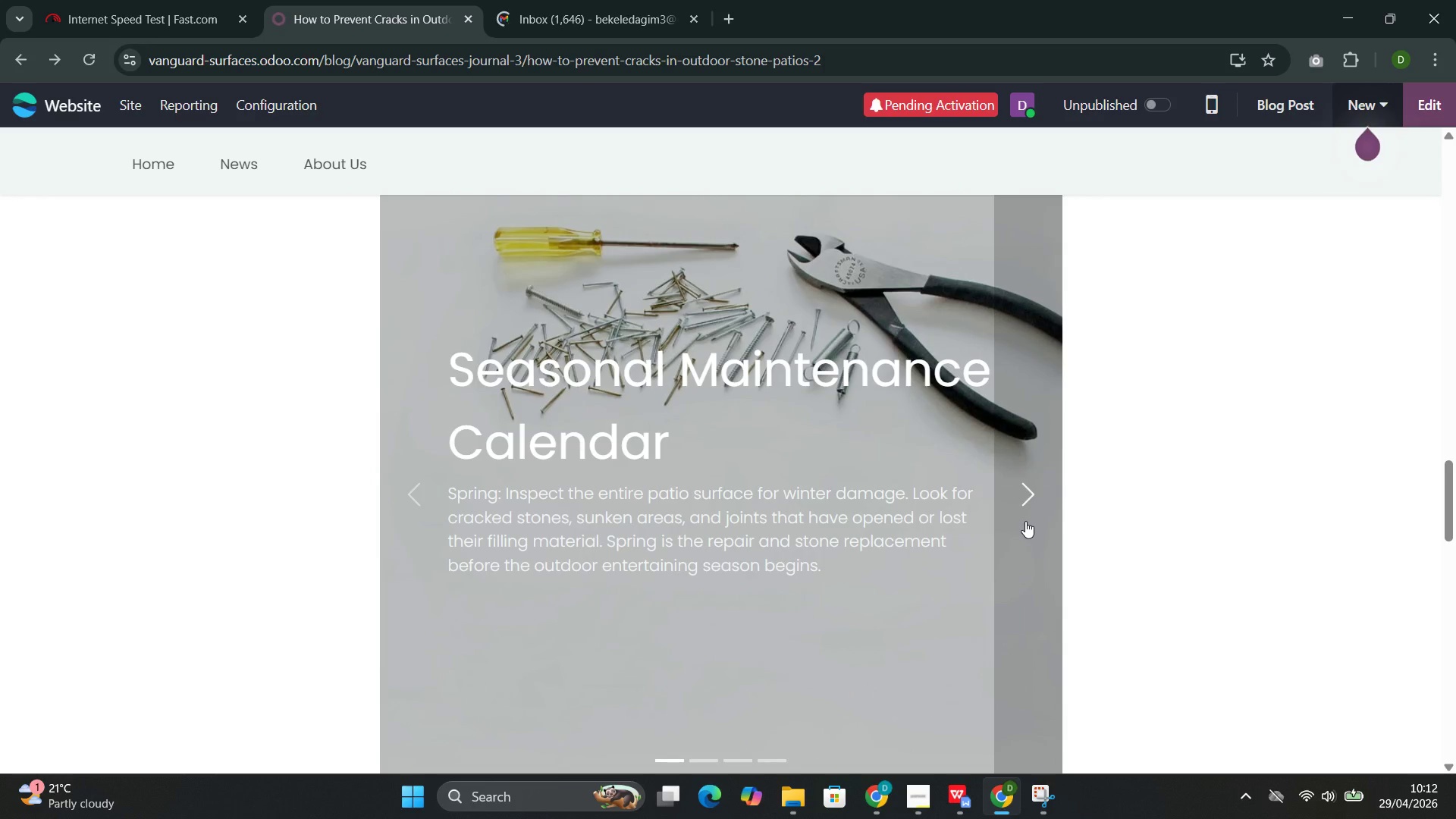 
left_click([1025, 521])
 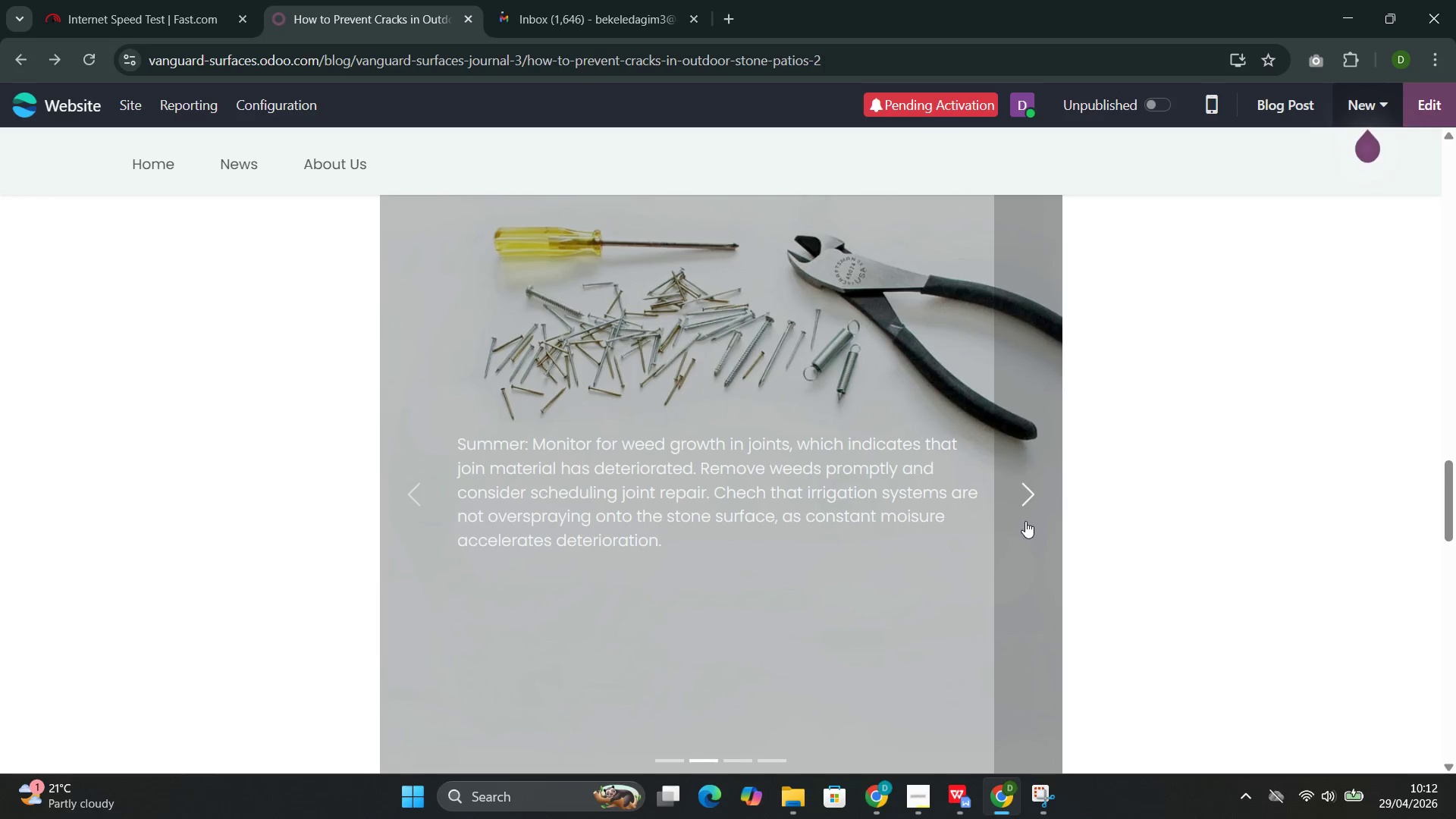 
mouse_move([865, 553])
 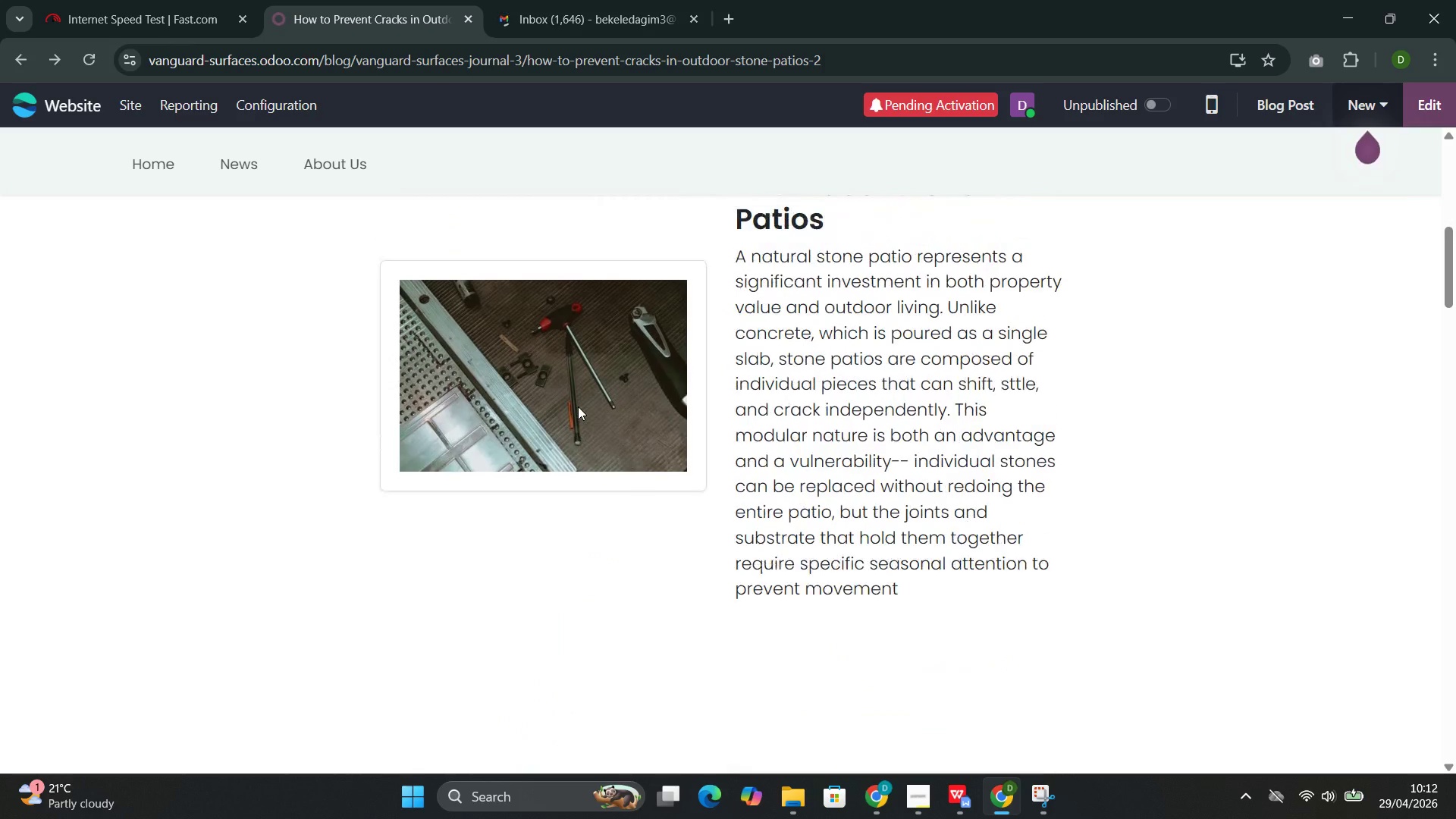 
wait(5.14)
 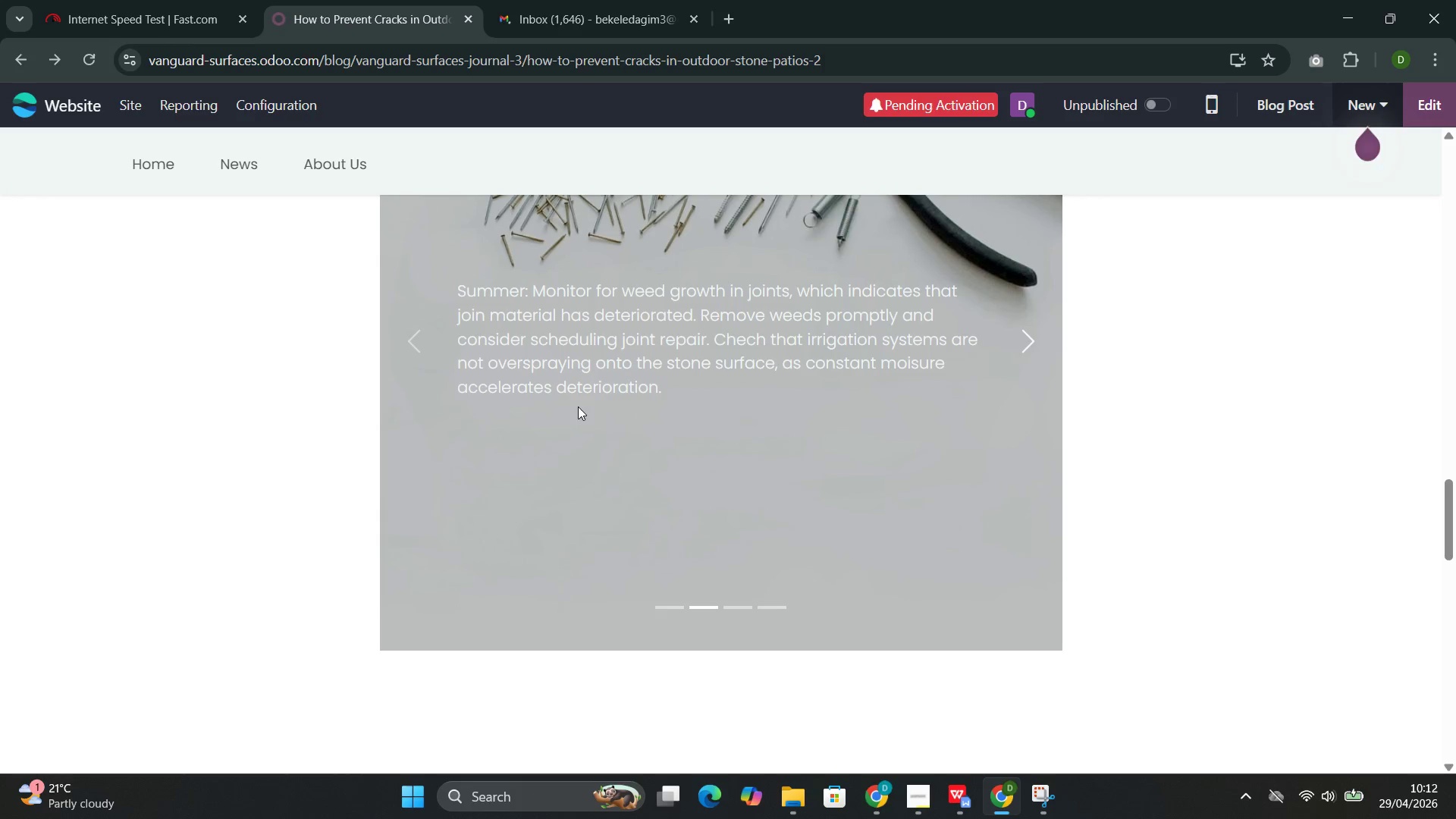 
left_click([554, 3])
 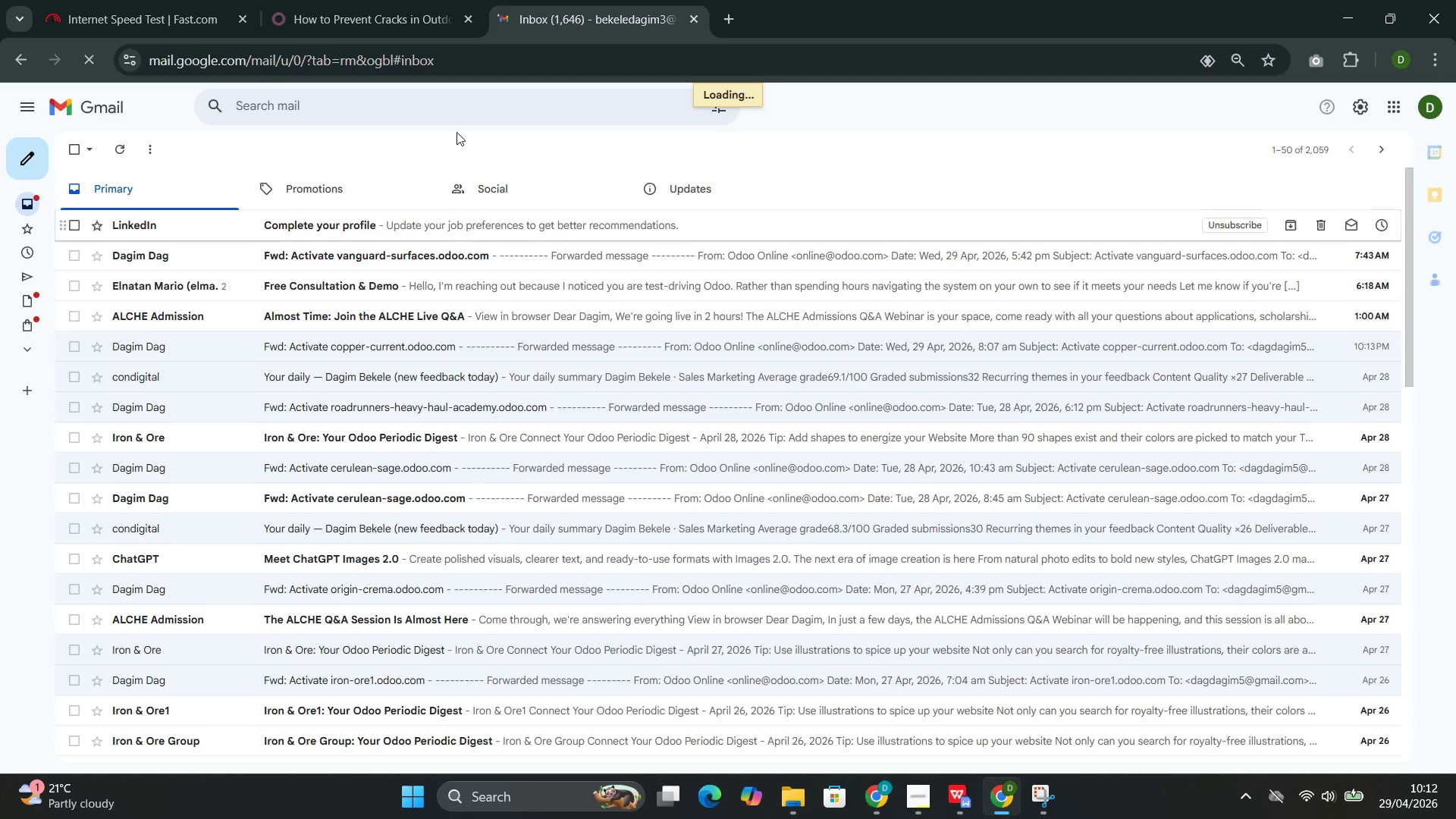 
left_click([375, 0])
 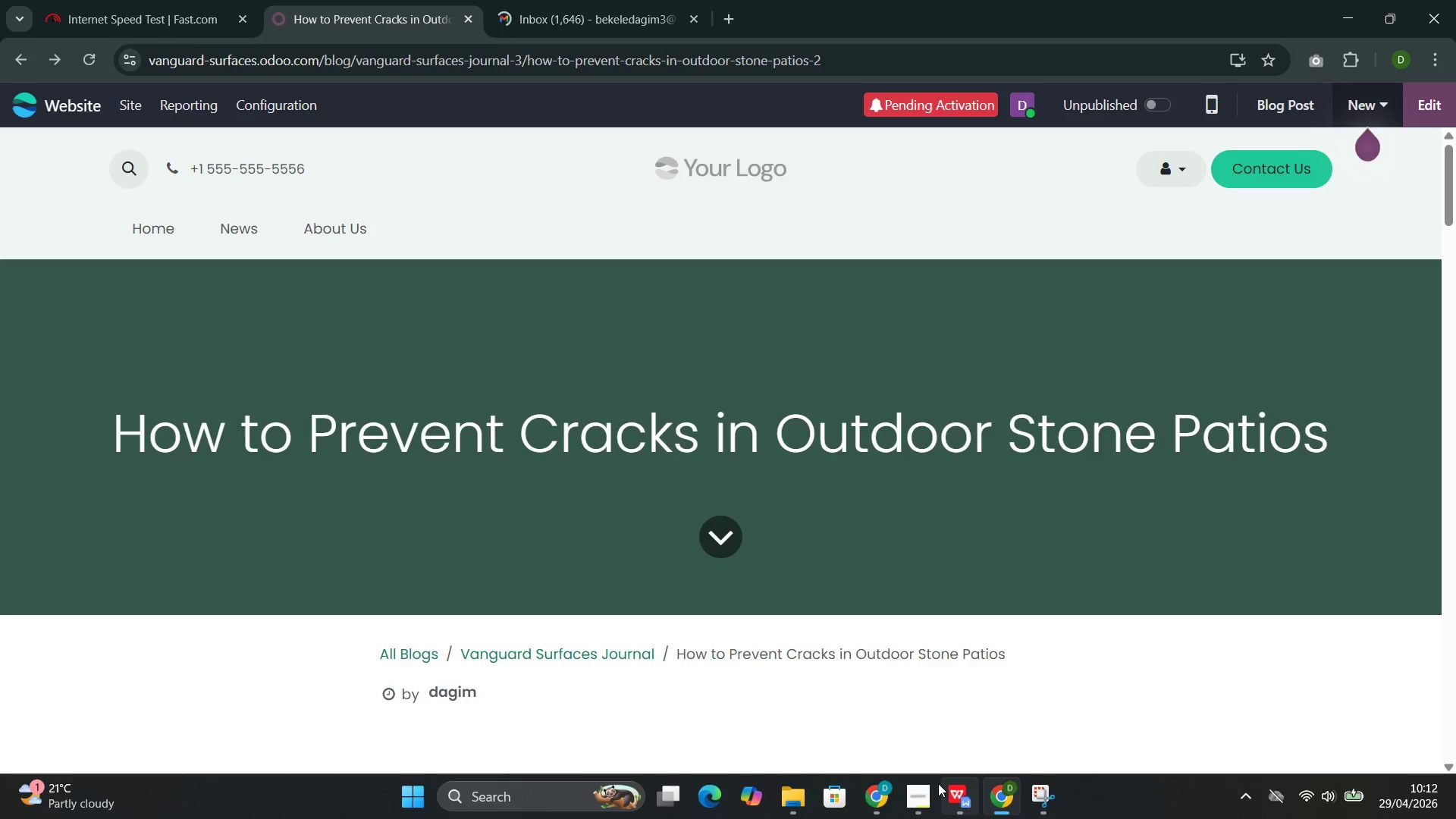 
wait(5.09)
 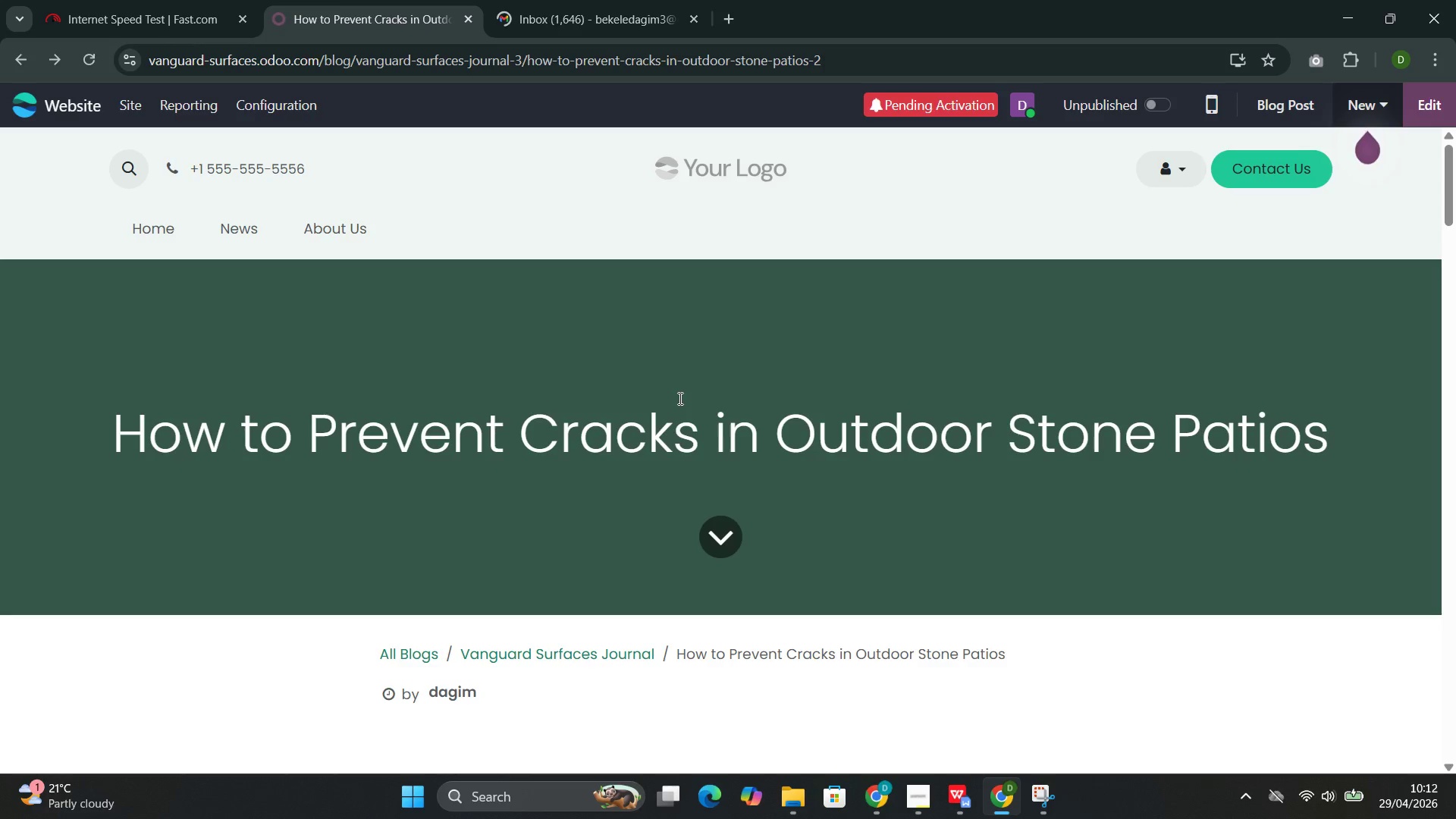 
left_click([861, 696])